 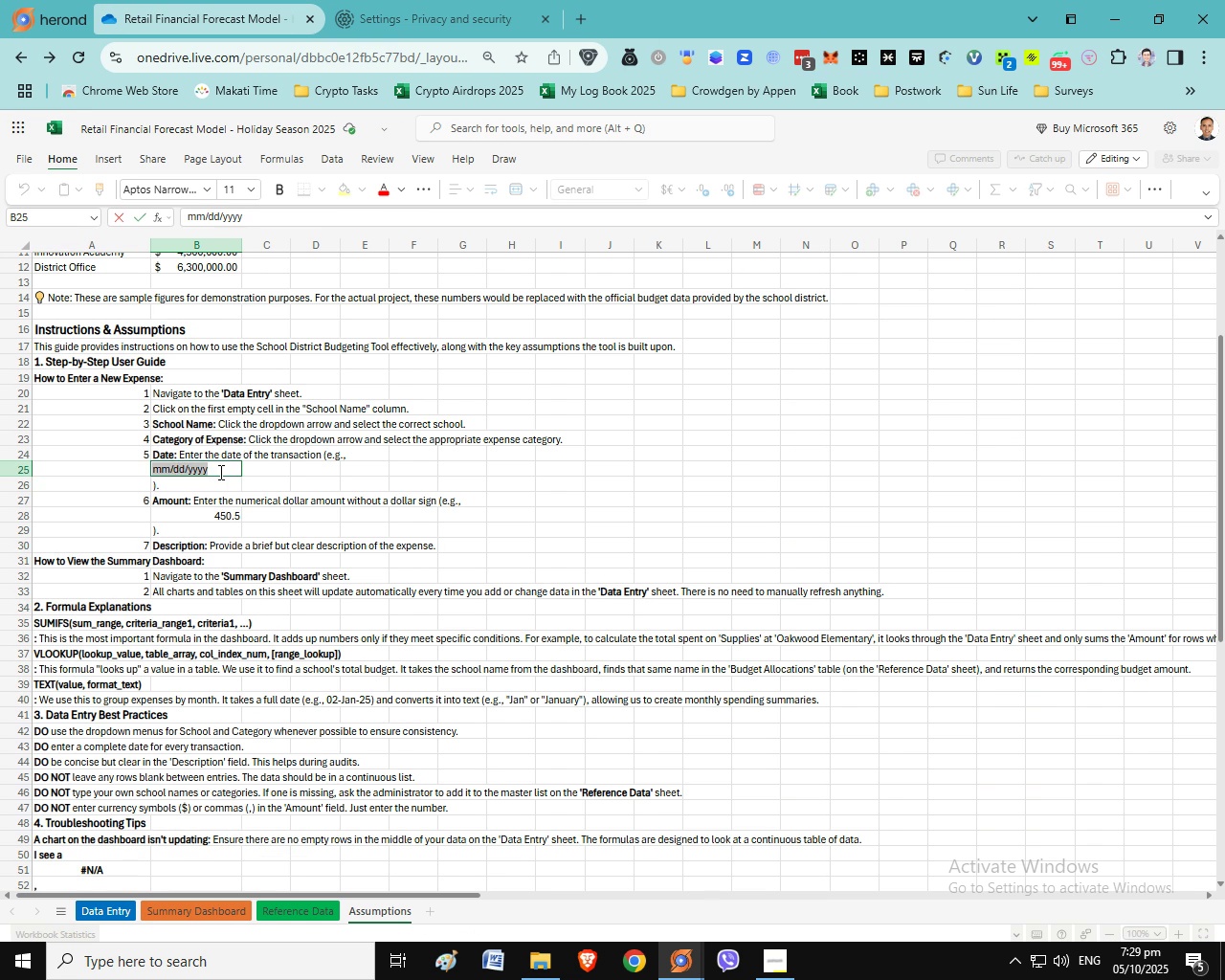 
key(Control+X)
 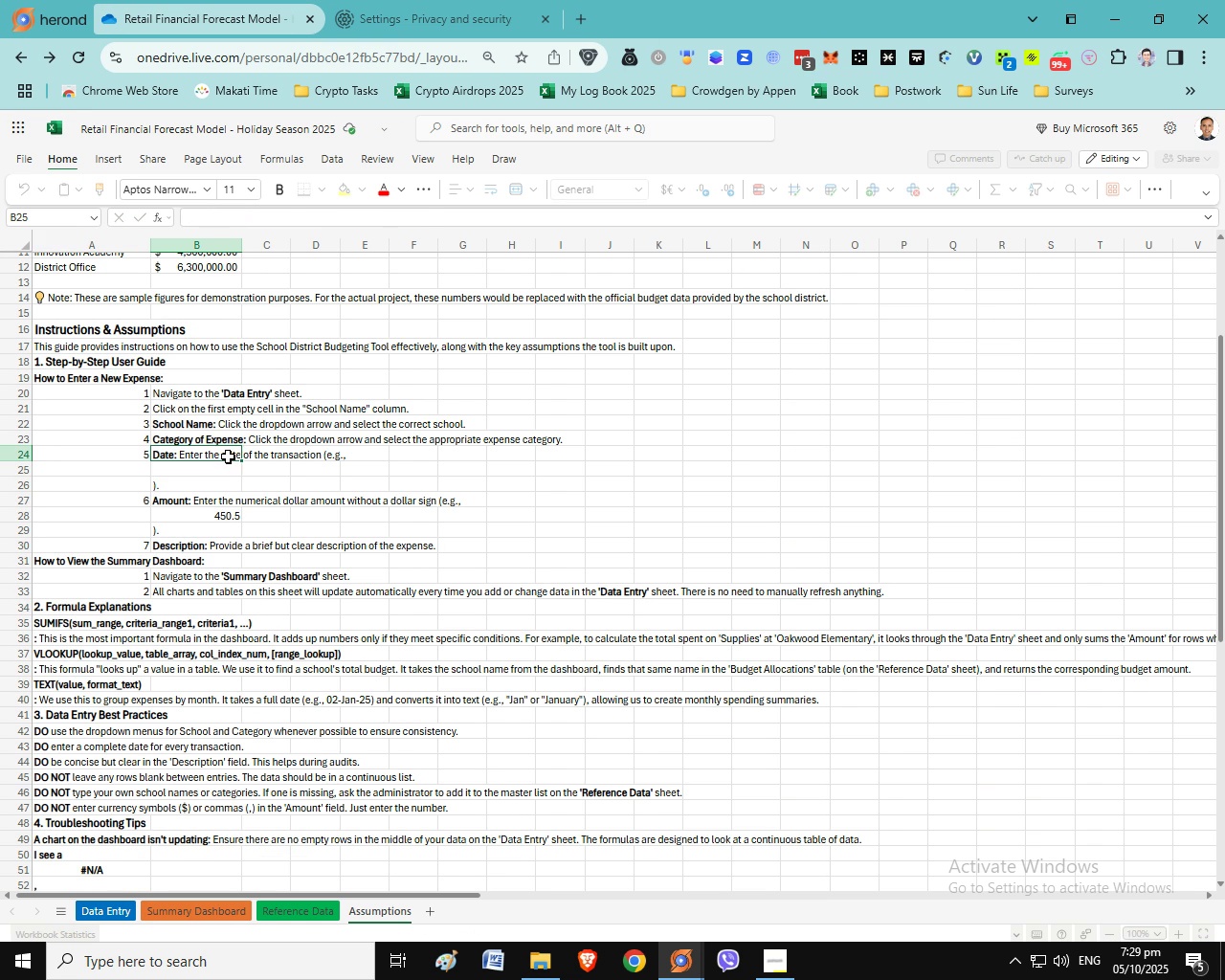 
left_click([228, 457])
 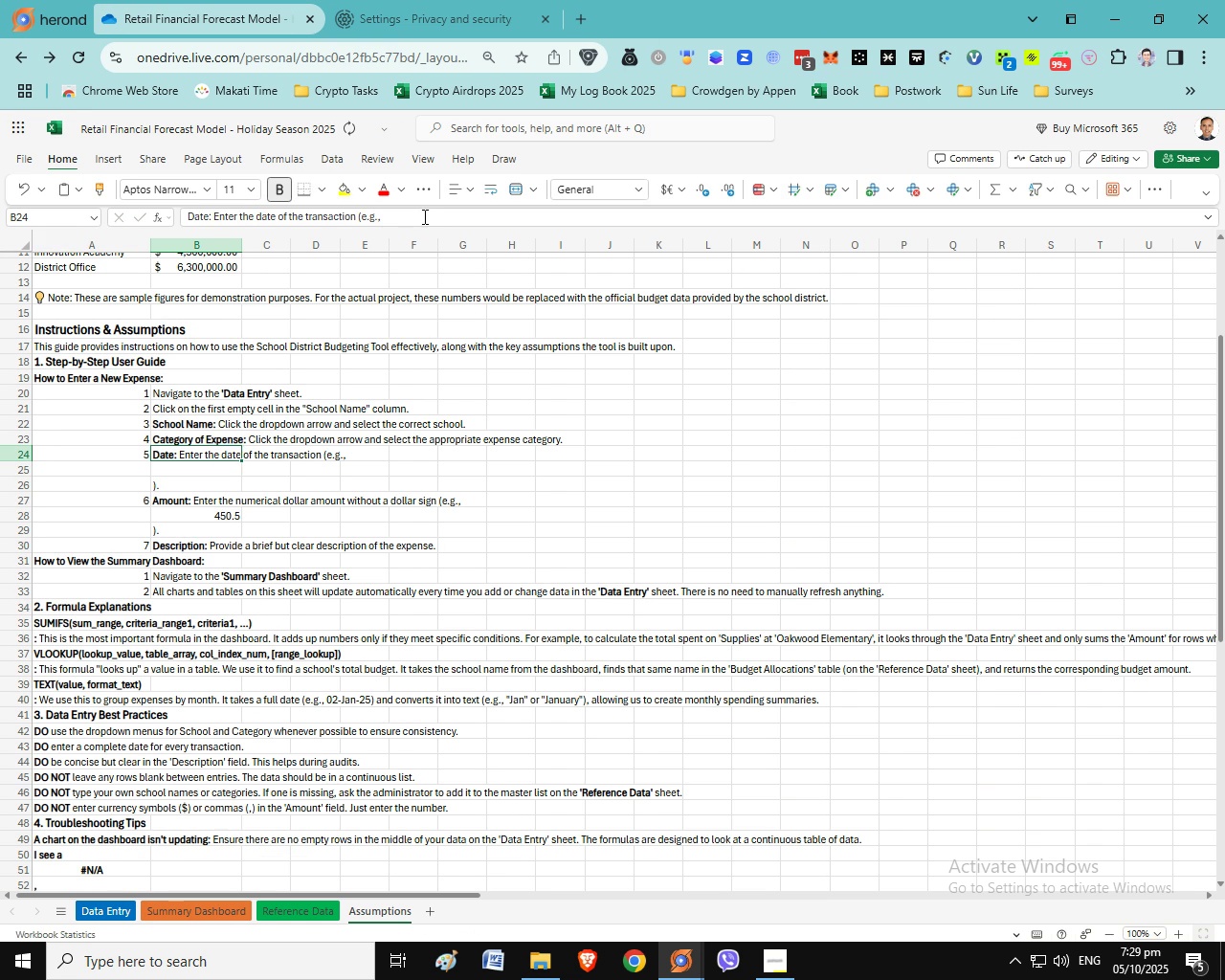 
left_click([423, 216])
 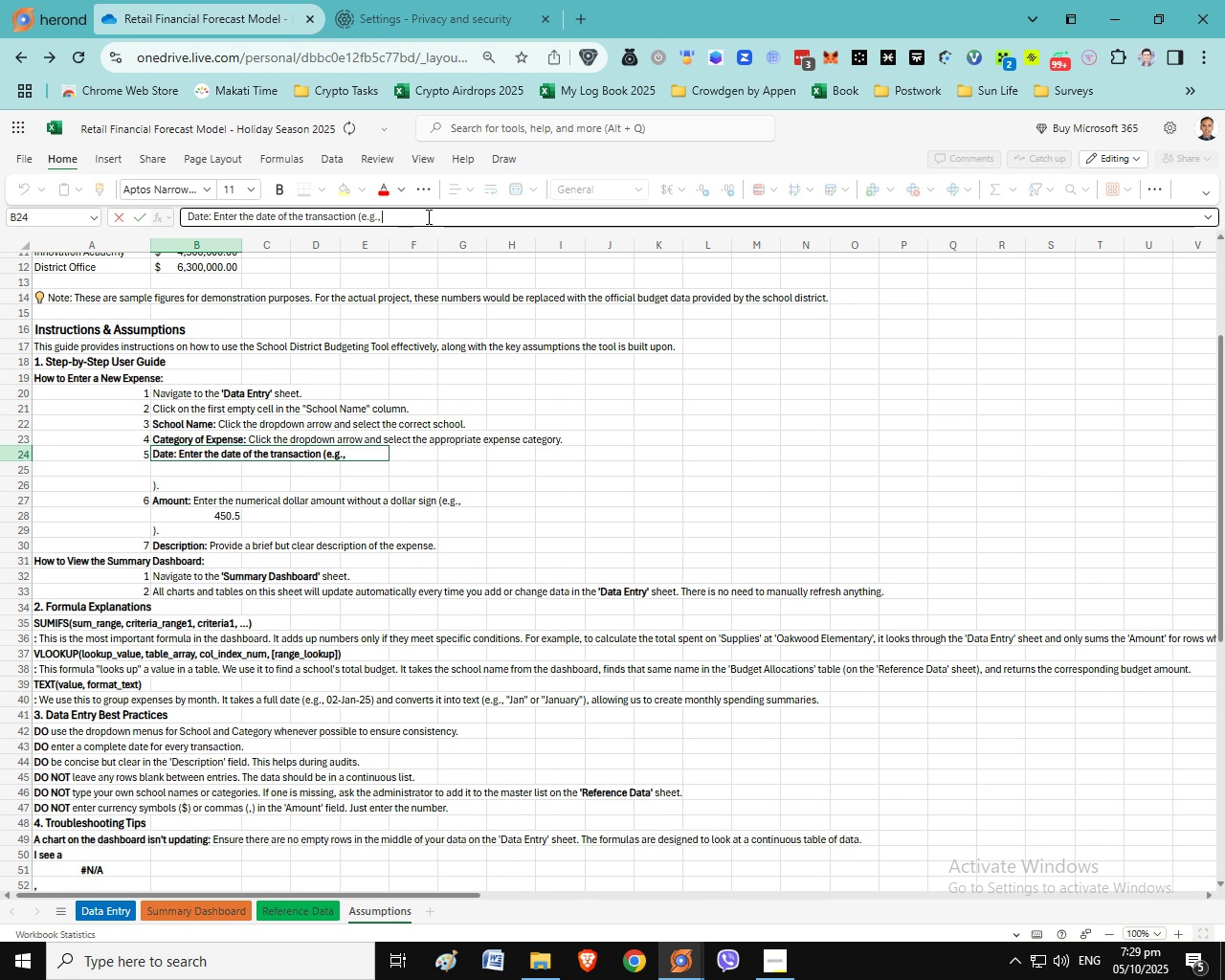 
key(Space)